 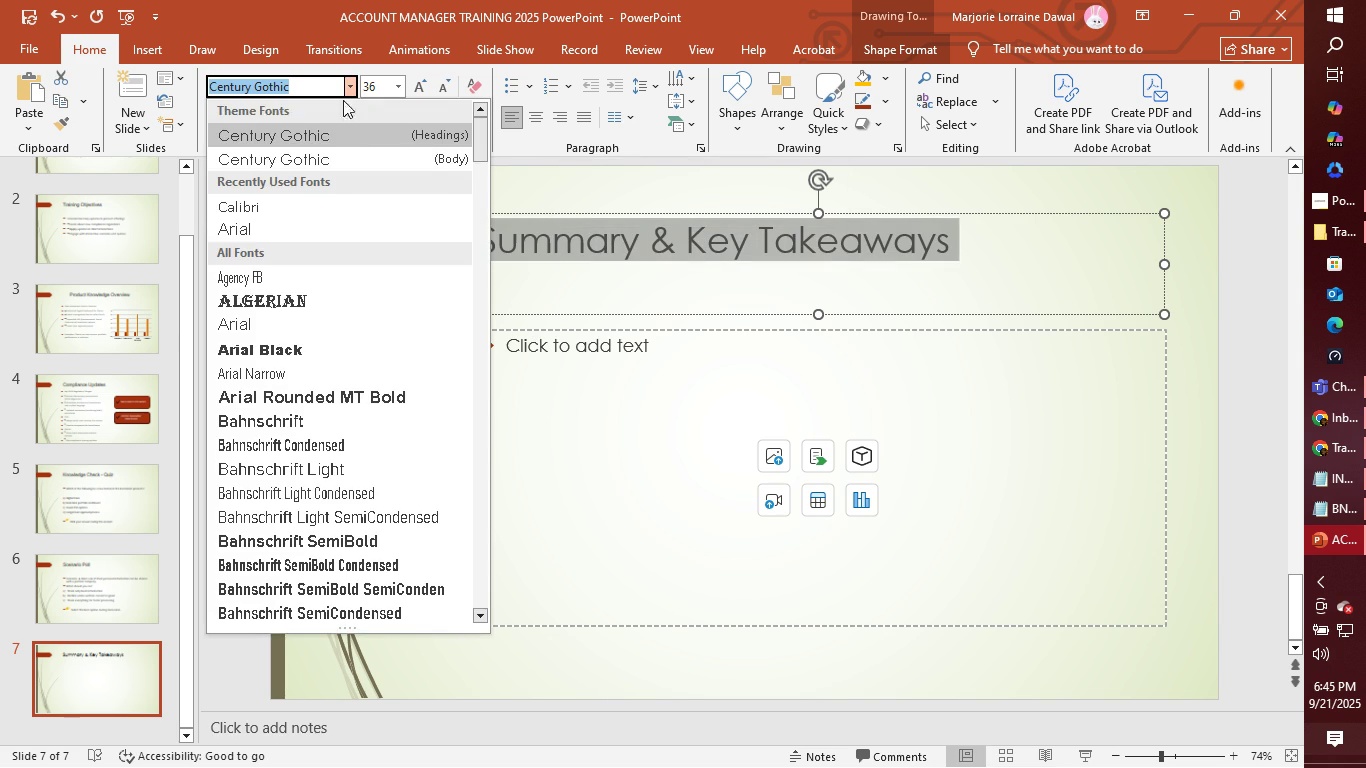 
left_click([306, 232])
 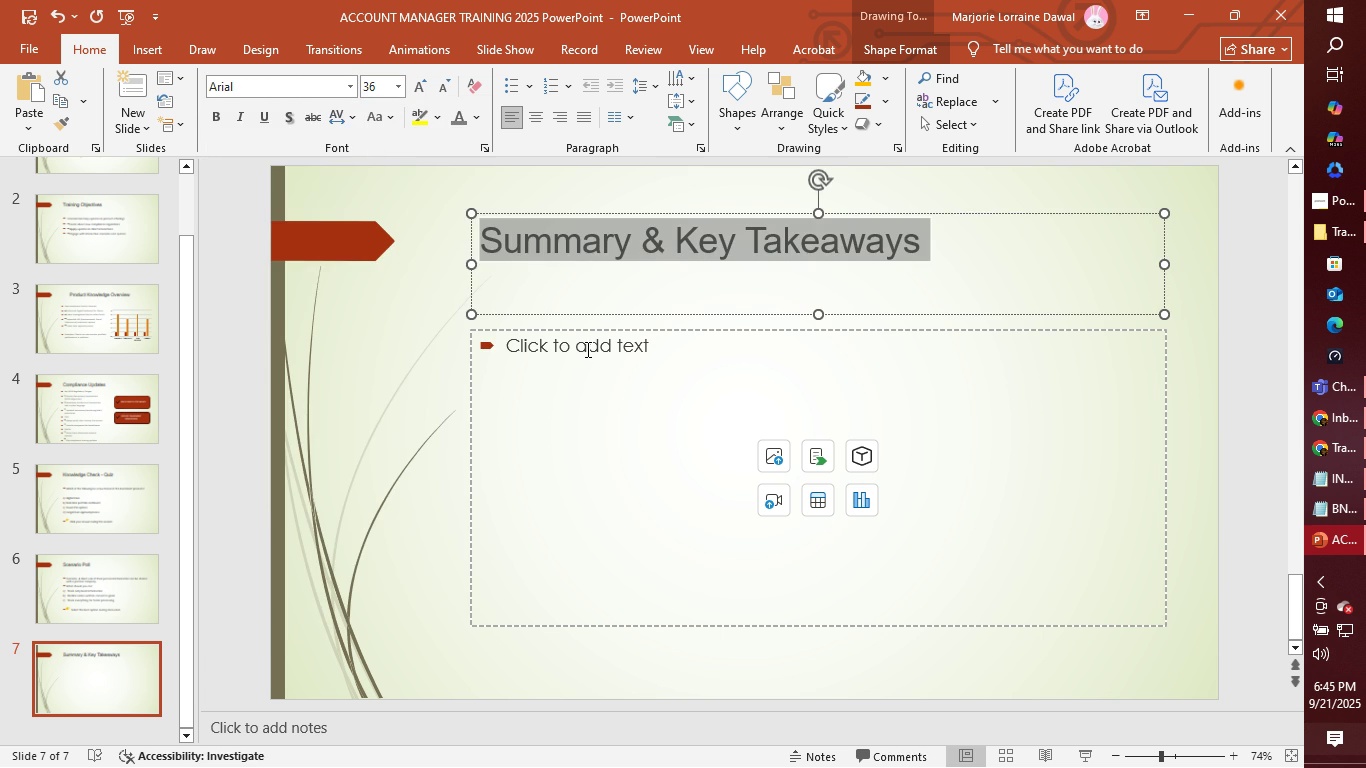 
left_click([586, 349])
 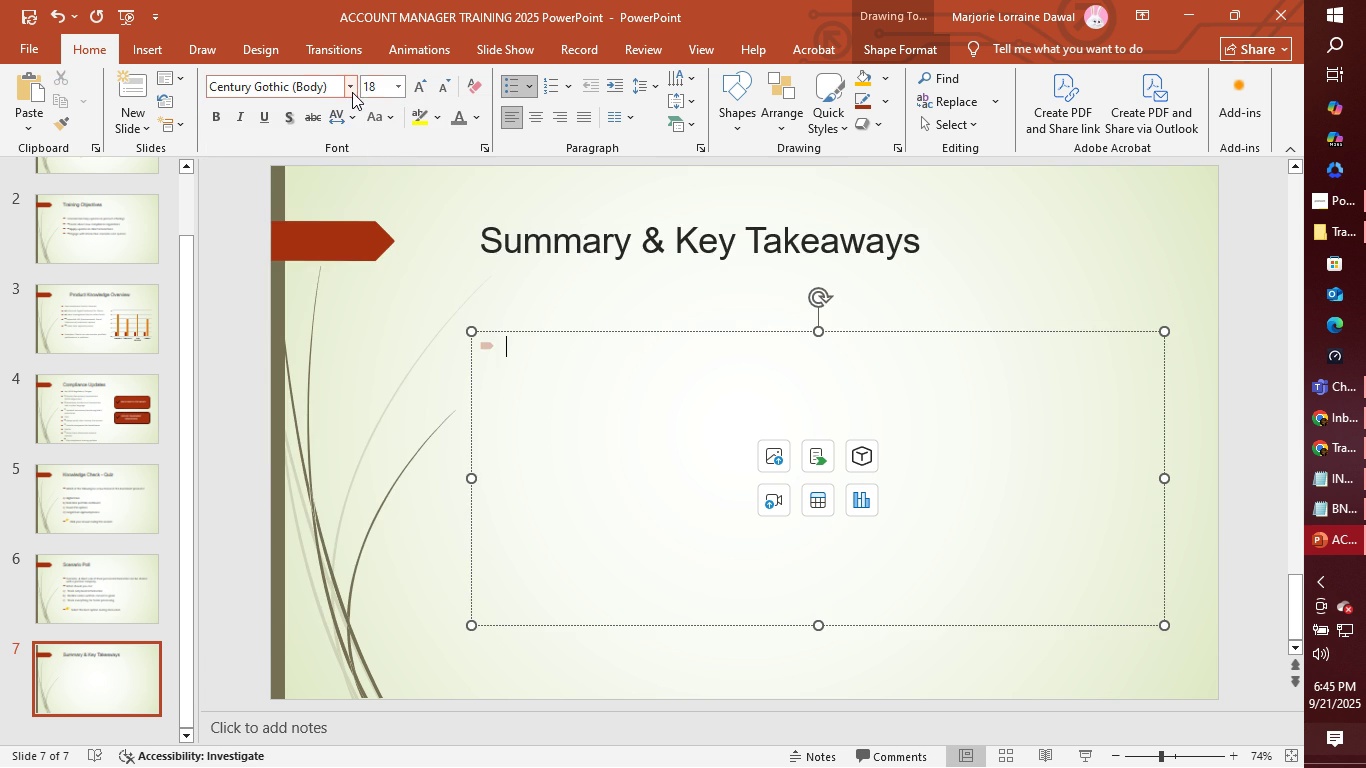 
left_click([352, 92])
 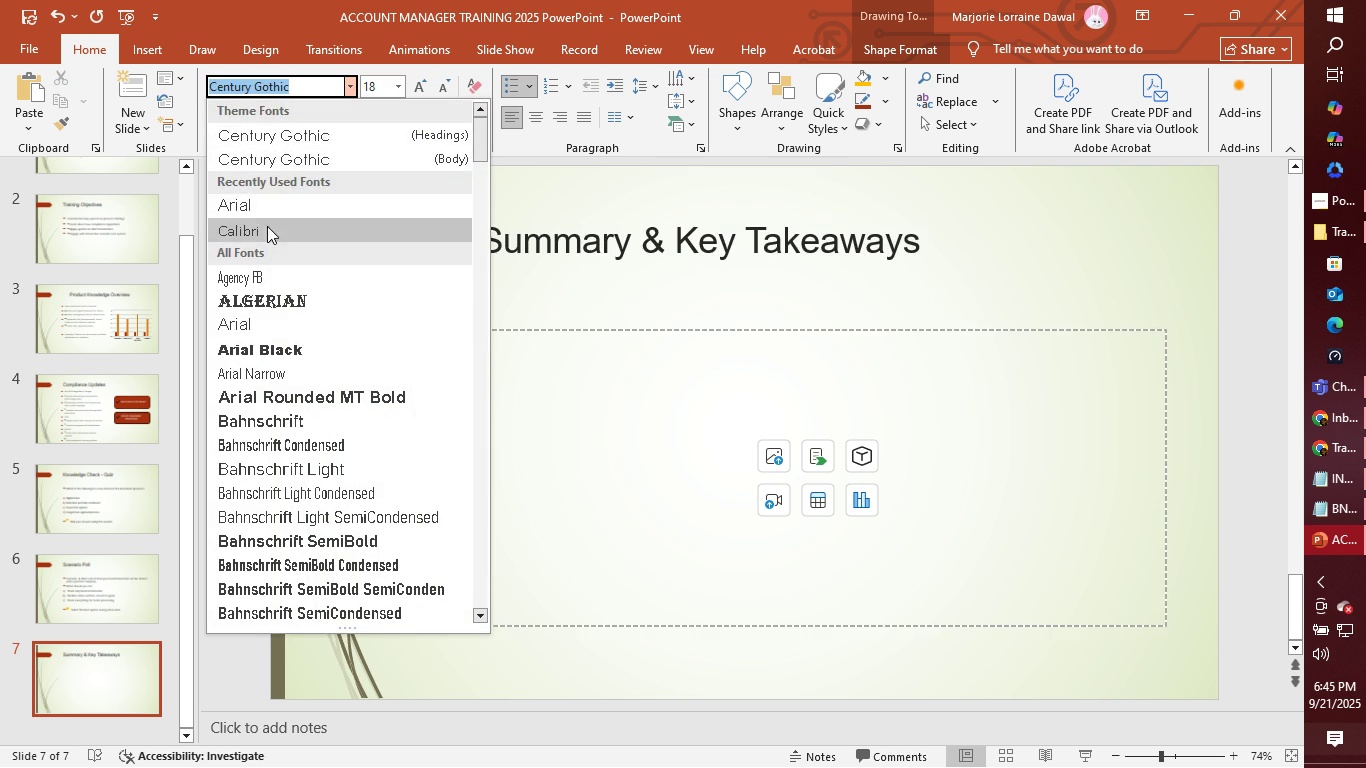 
left_click([266, 228])
 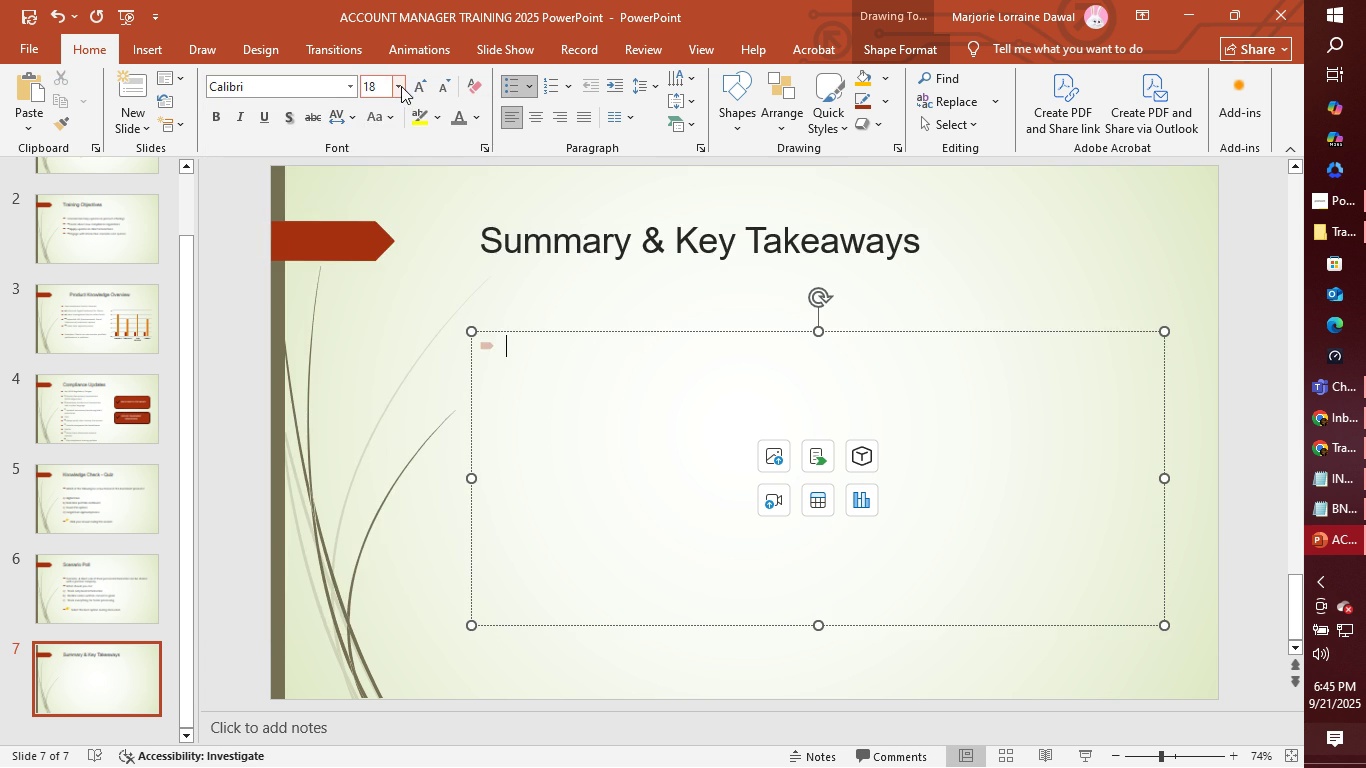 
left_click([401, 86])
 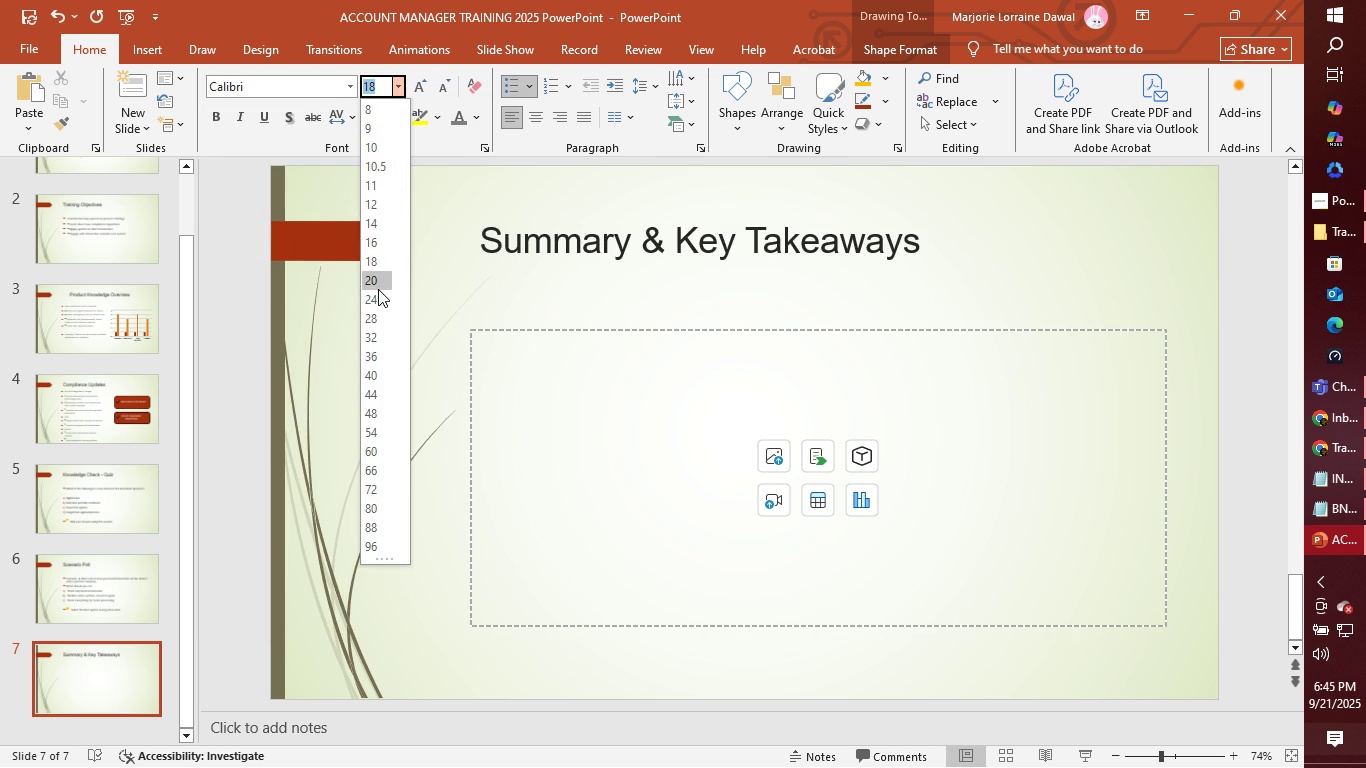 
left_click([378, 295])
 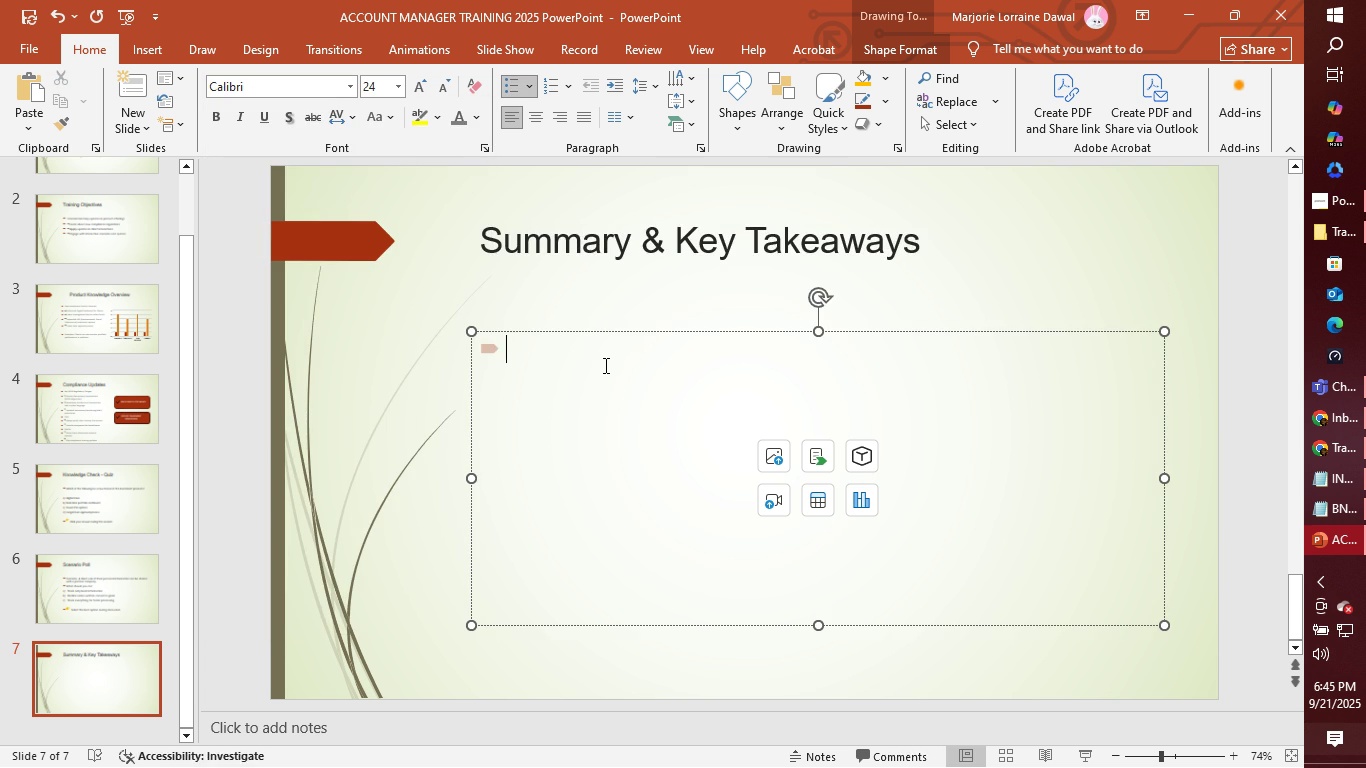 
left_click([604, 365])
 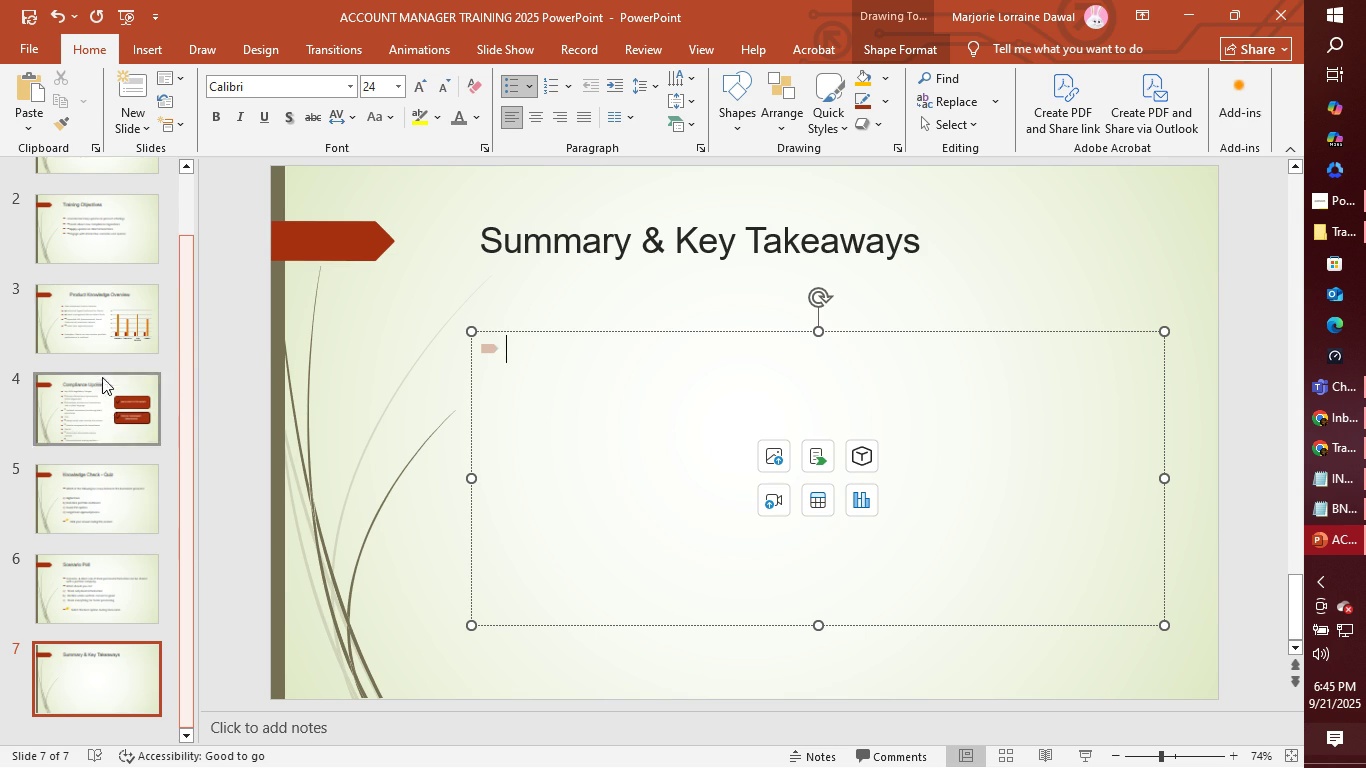 
wait(6.29)
 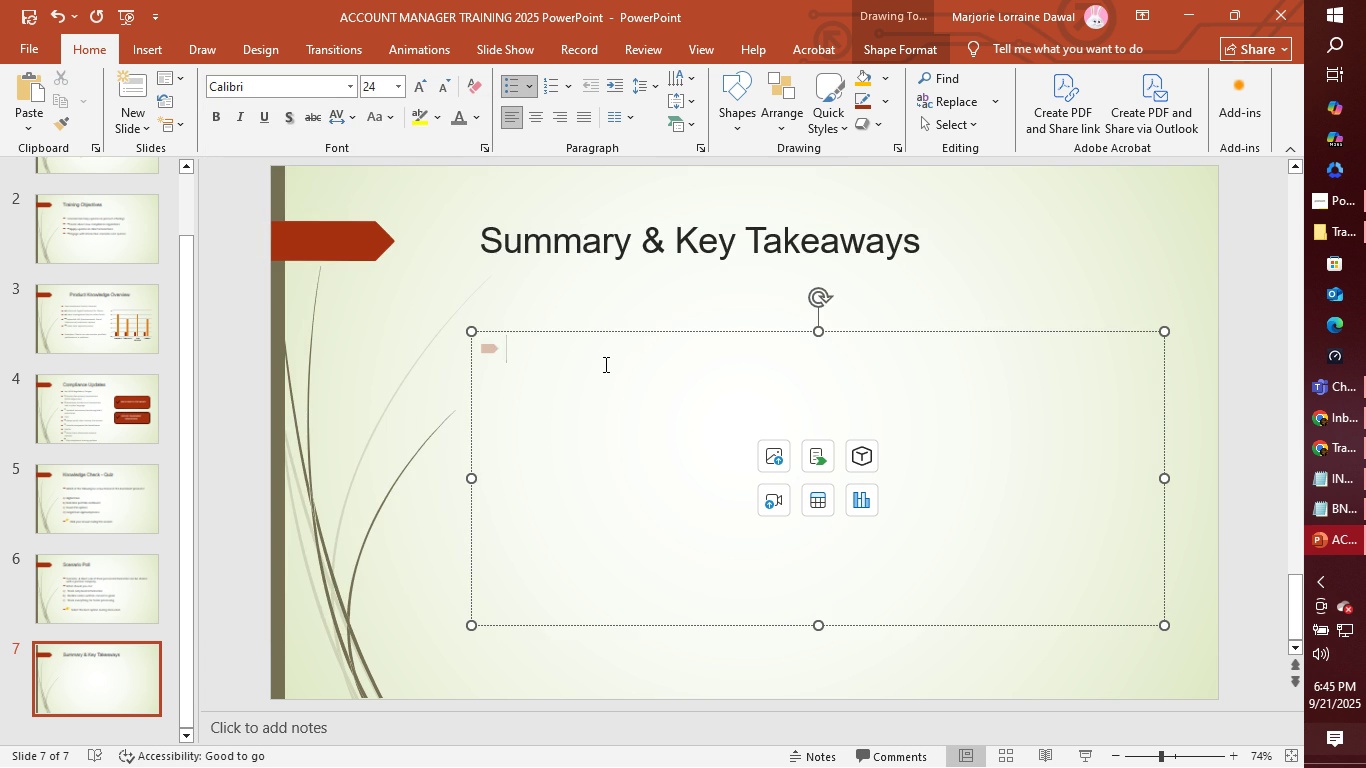 
left_click([84, 303])
 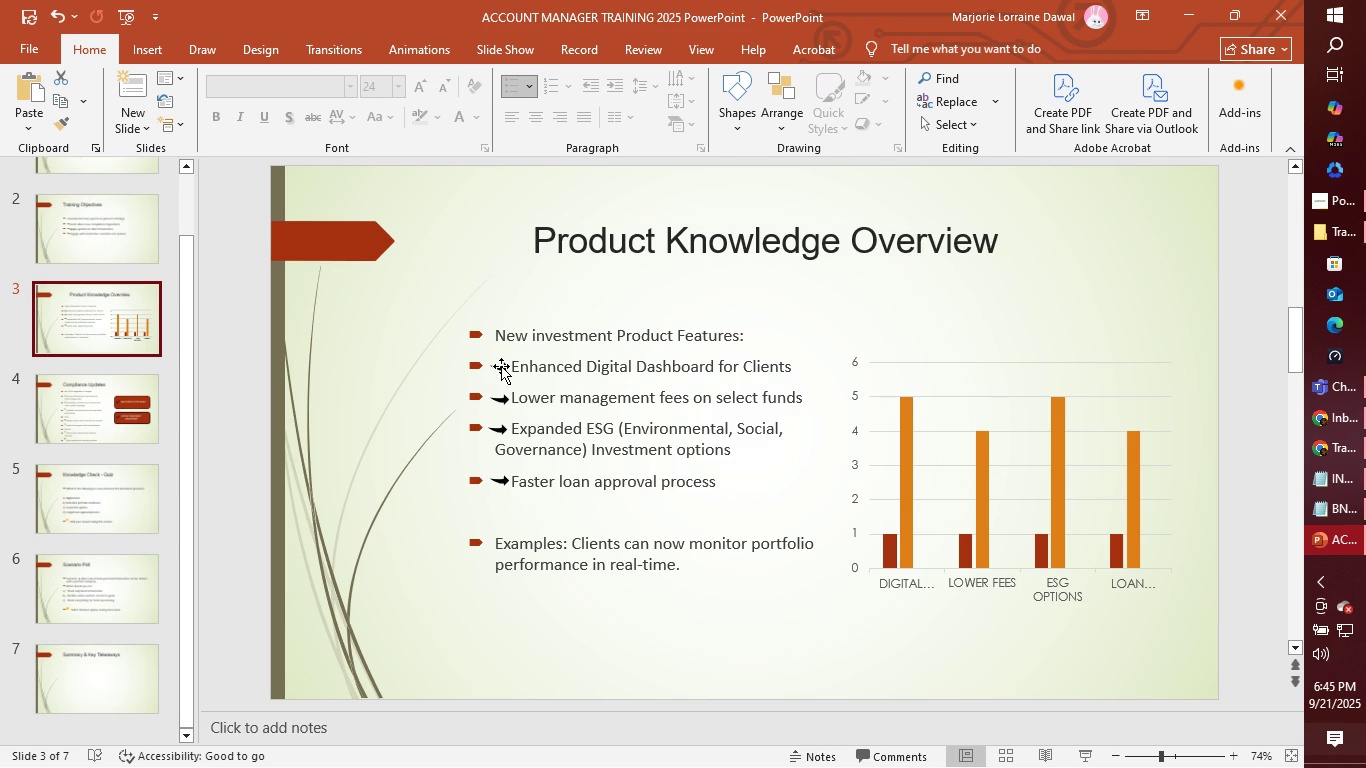 
left_click([501, 366])